 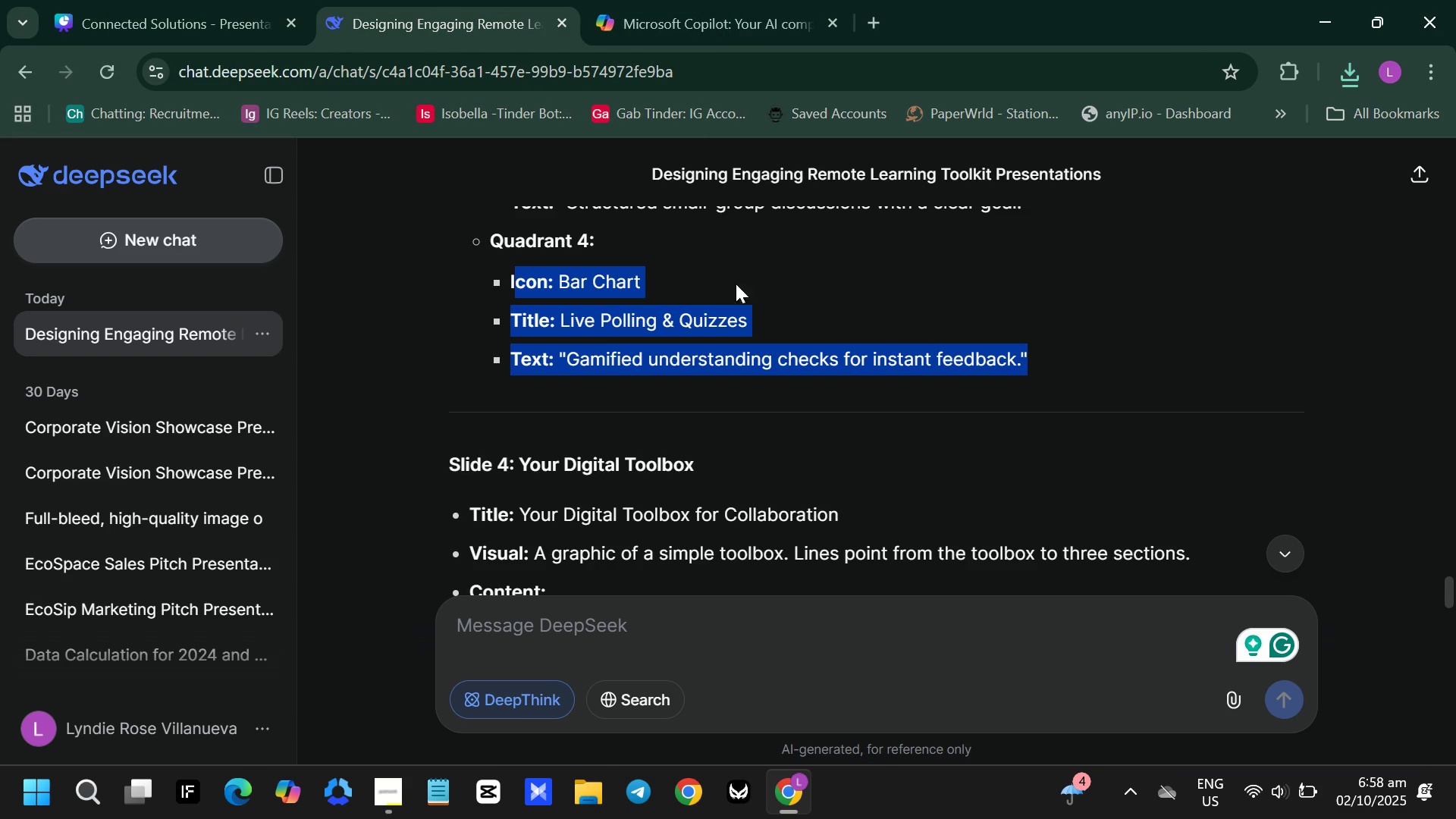 
left_click([723, 669])
 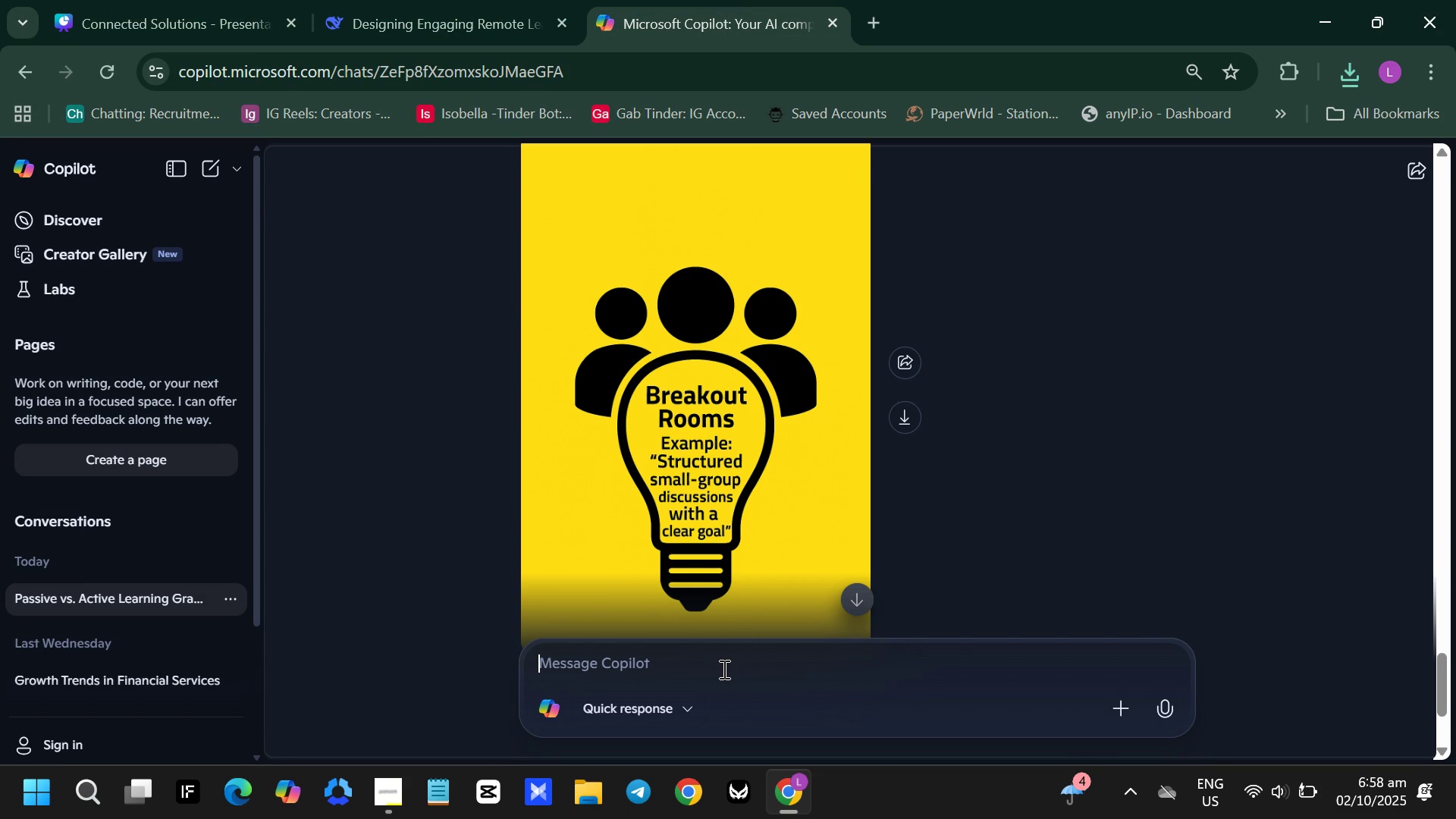 
type(giv )
key(Backspace)
type(e me a )
 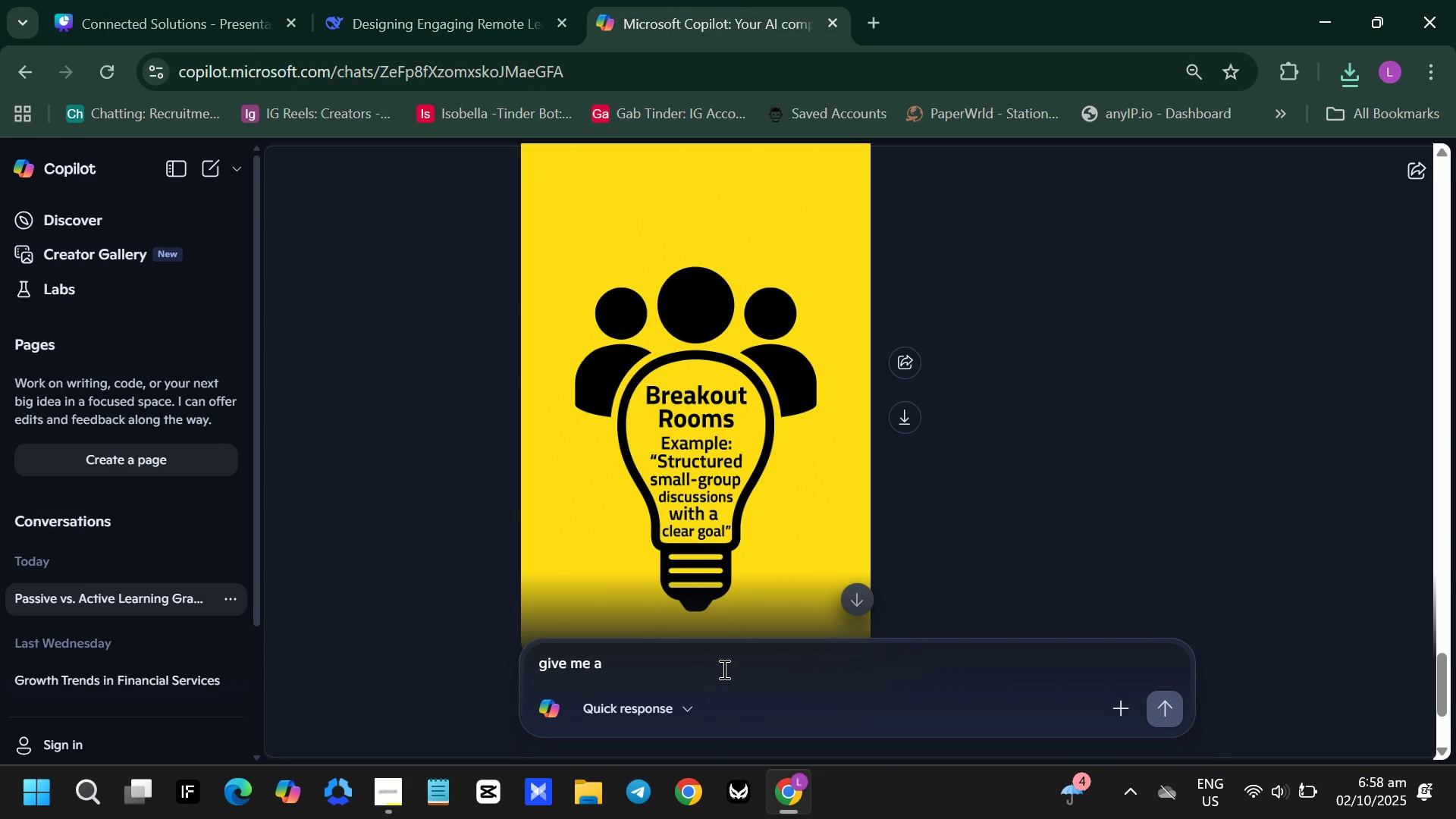 
key(Control+ControlLeft)
 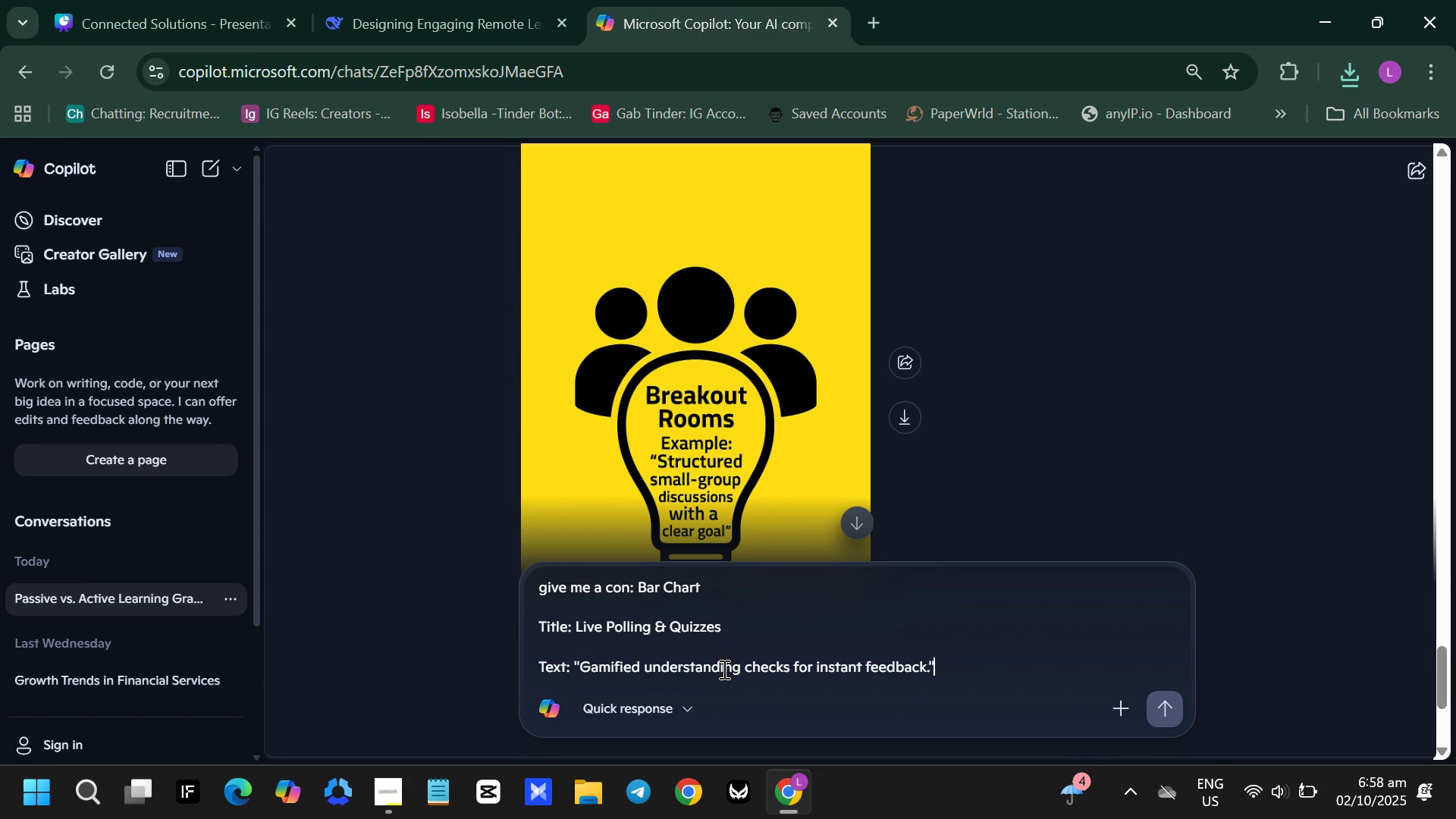 
key(Control+V)
 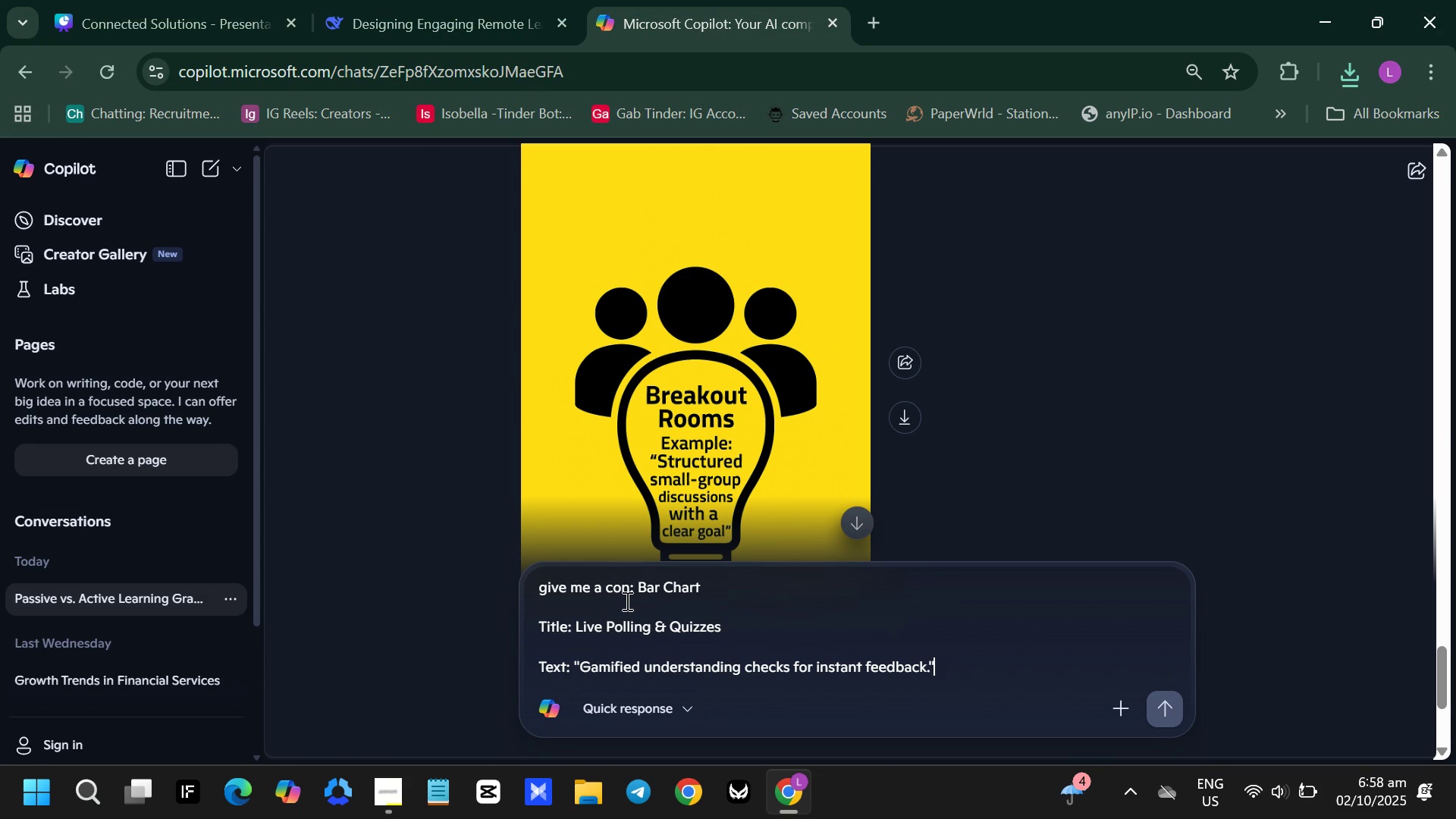 
scroll: coordinate [614, 592], scroll_direction: up, amount: 2.0
 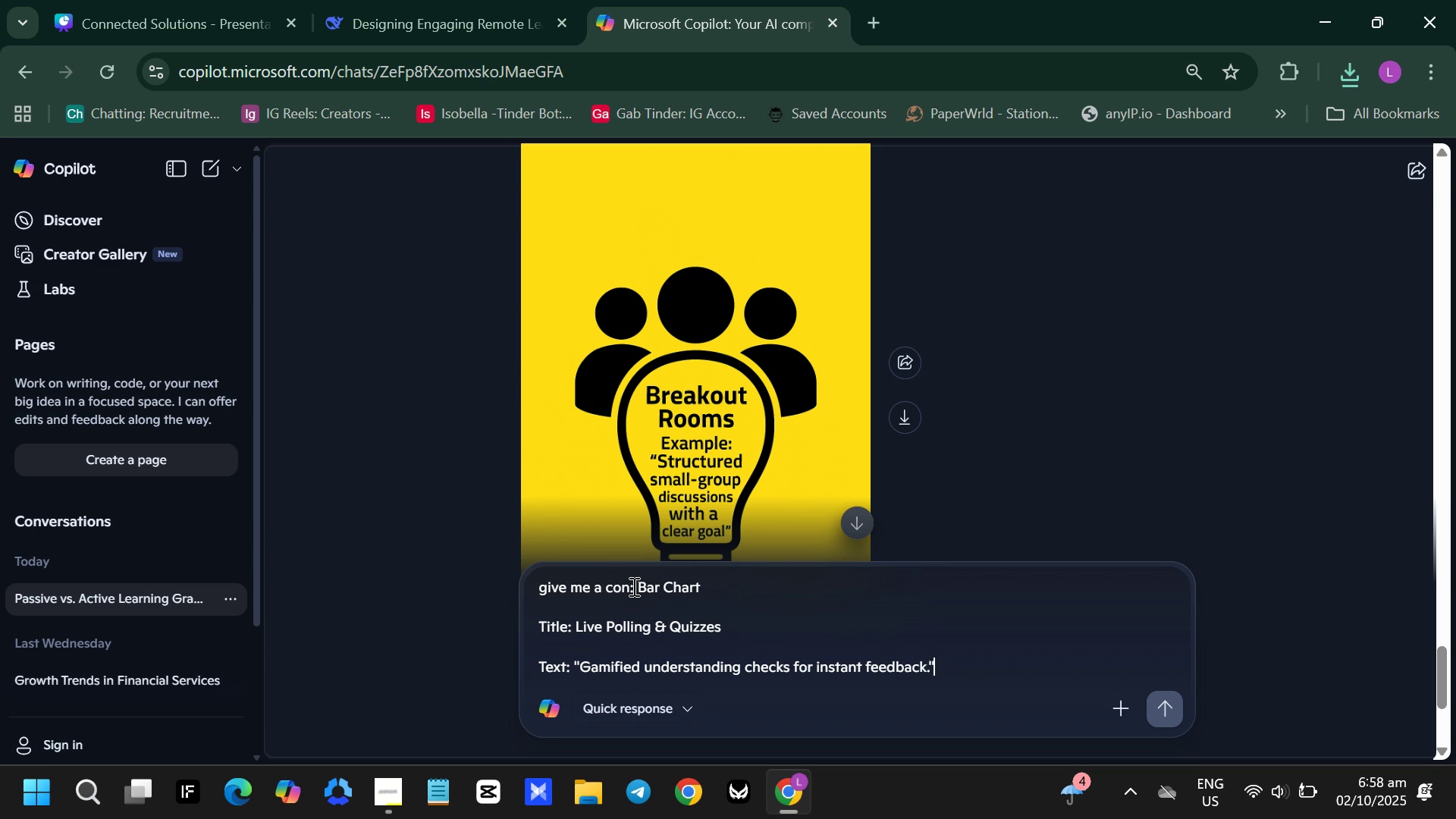 
left_click([633, 586])
 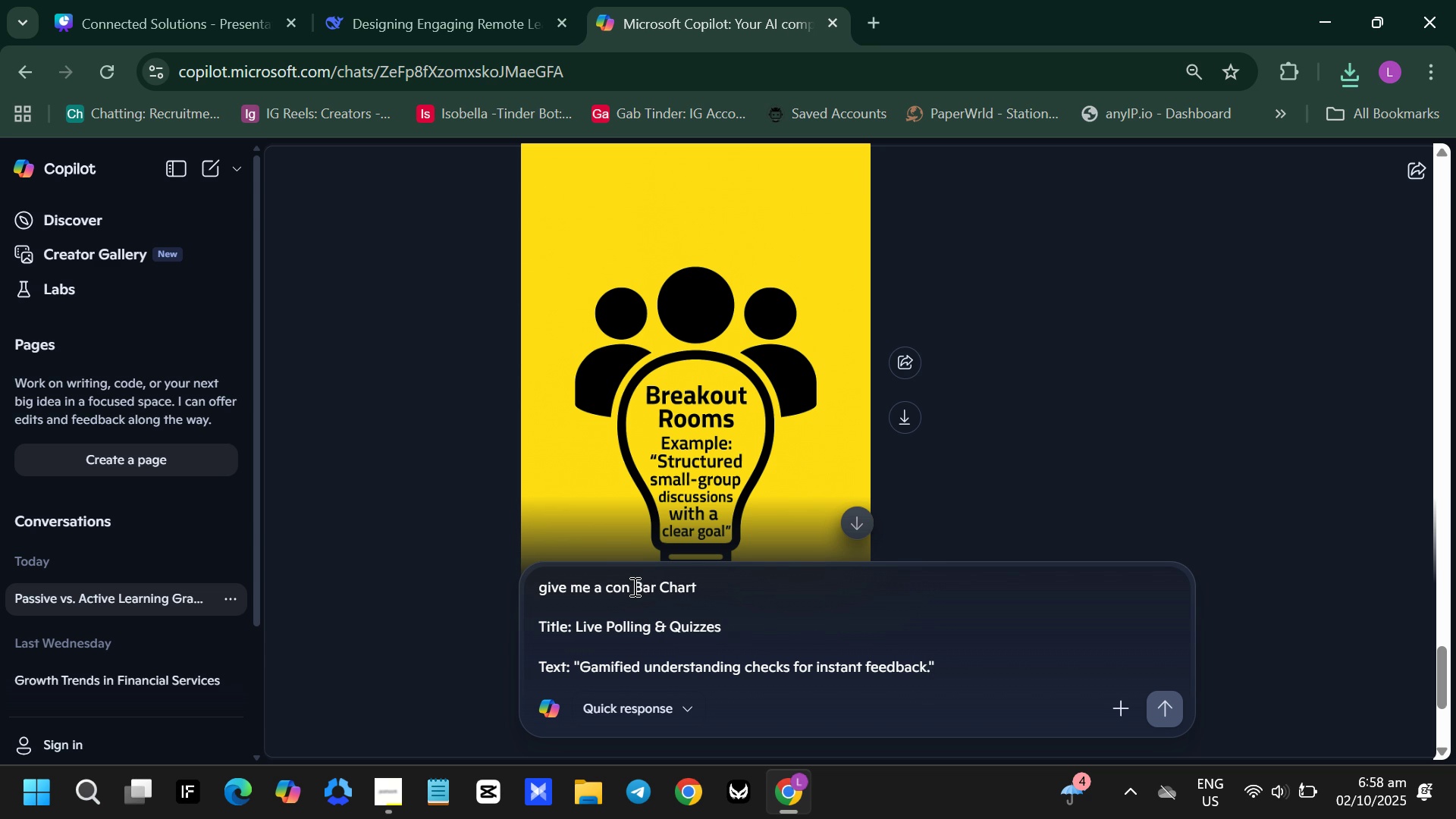 
key(Backspace)
 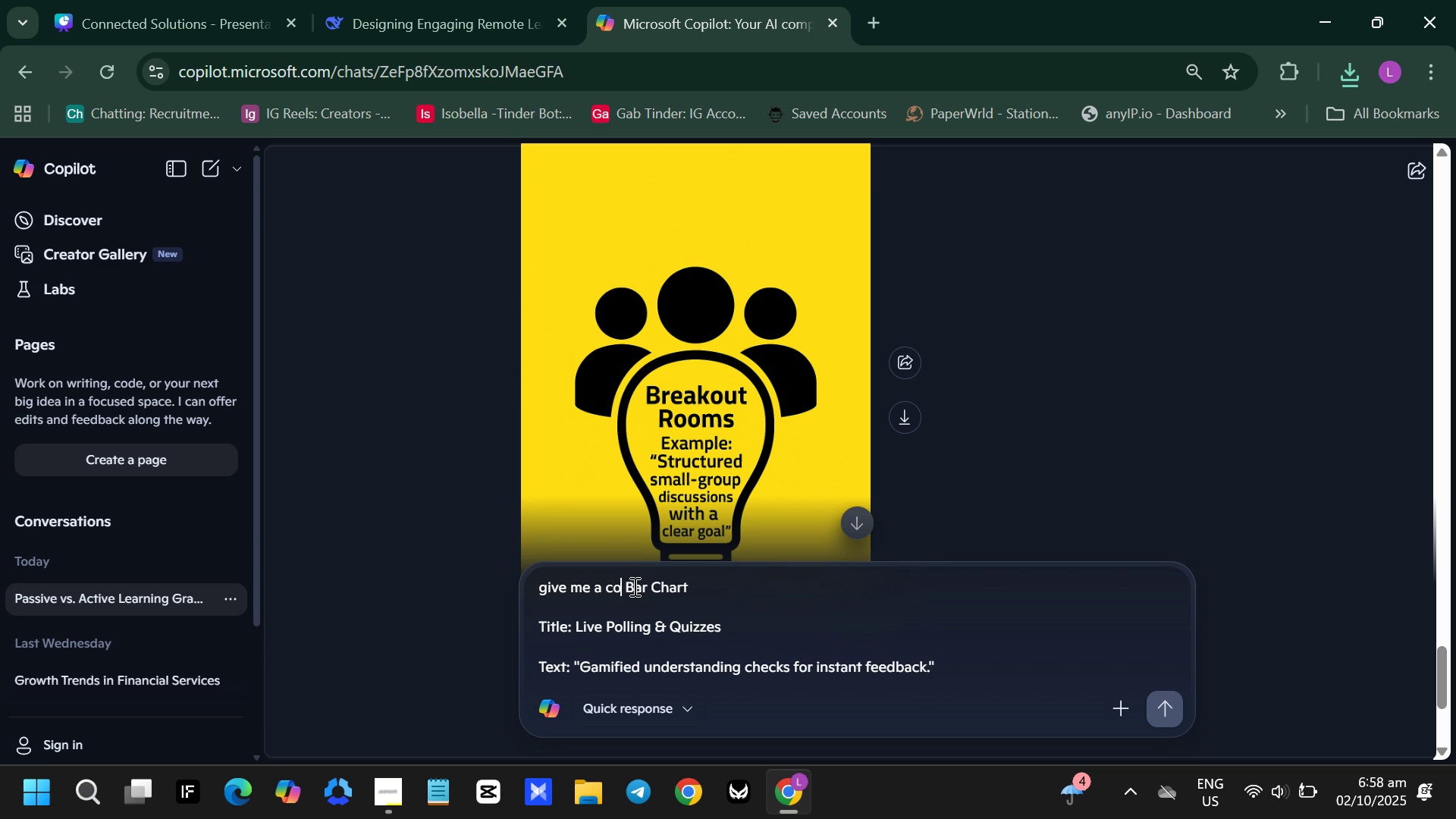 
key(Backspace)
 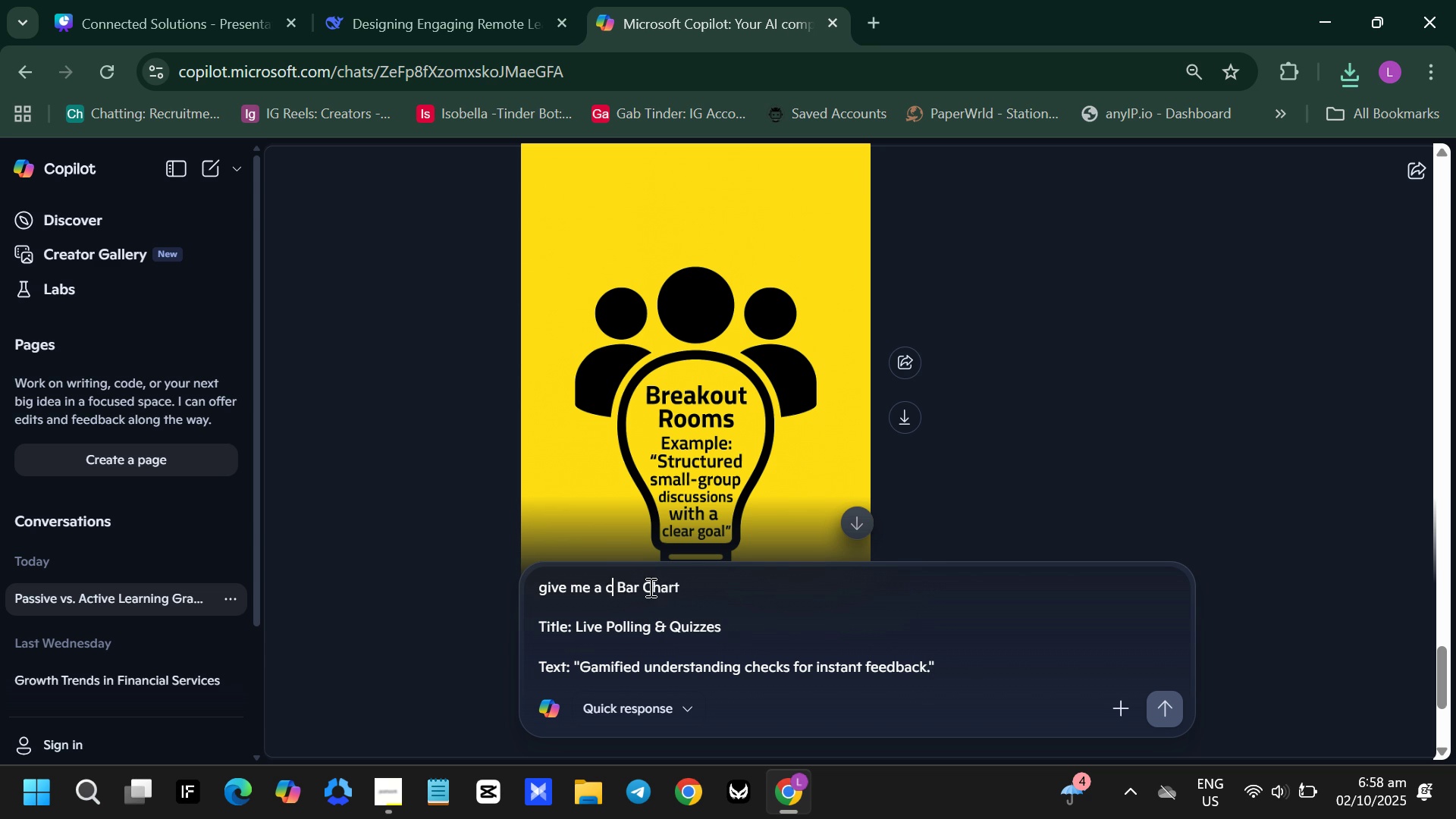 
key(Backspace)
 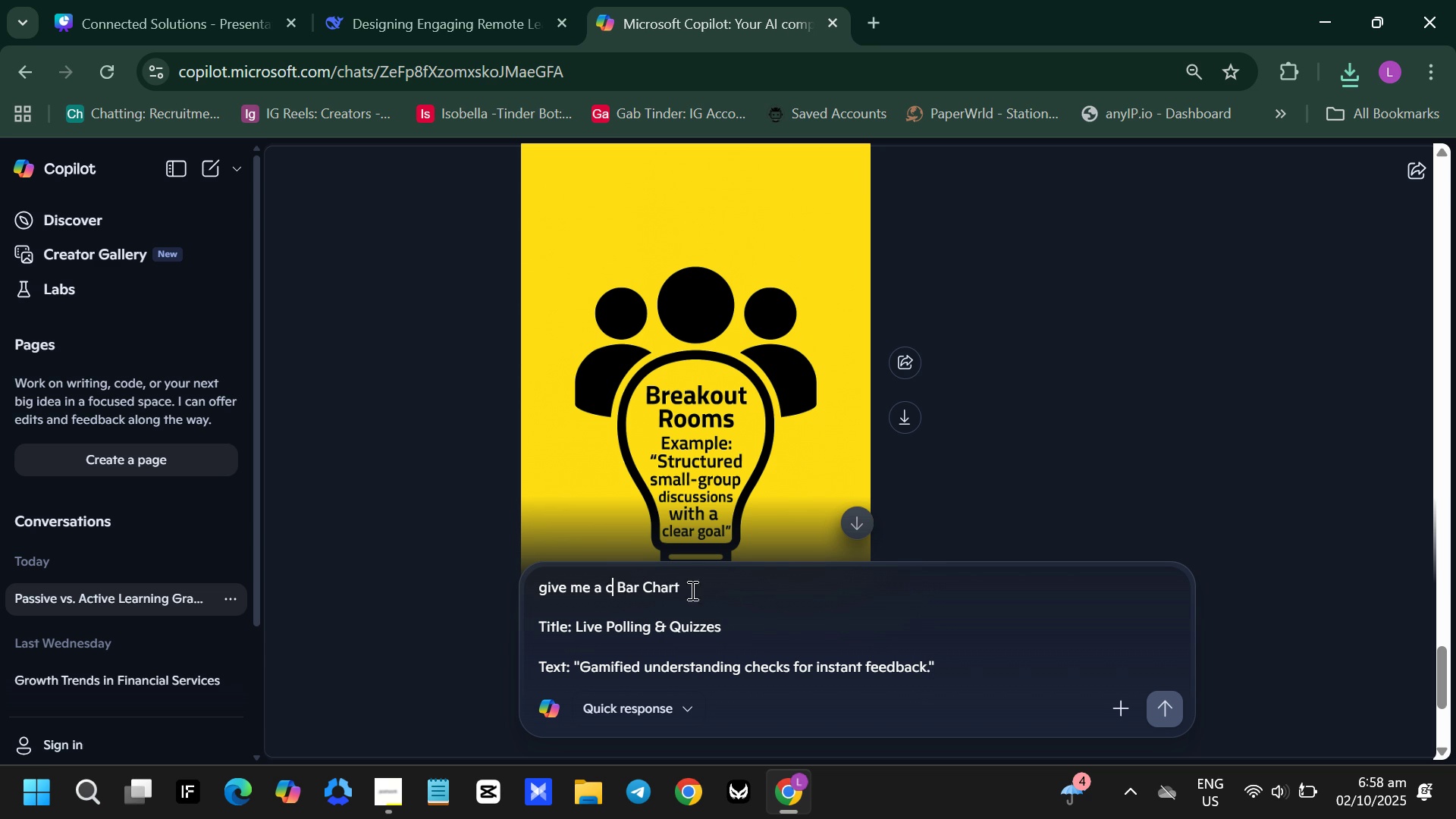 
key(Backspace)
 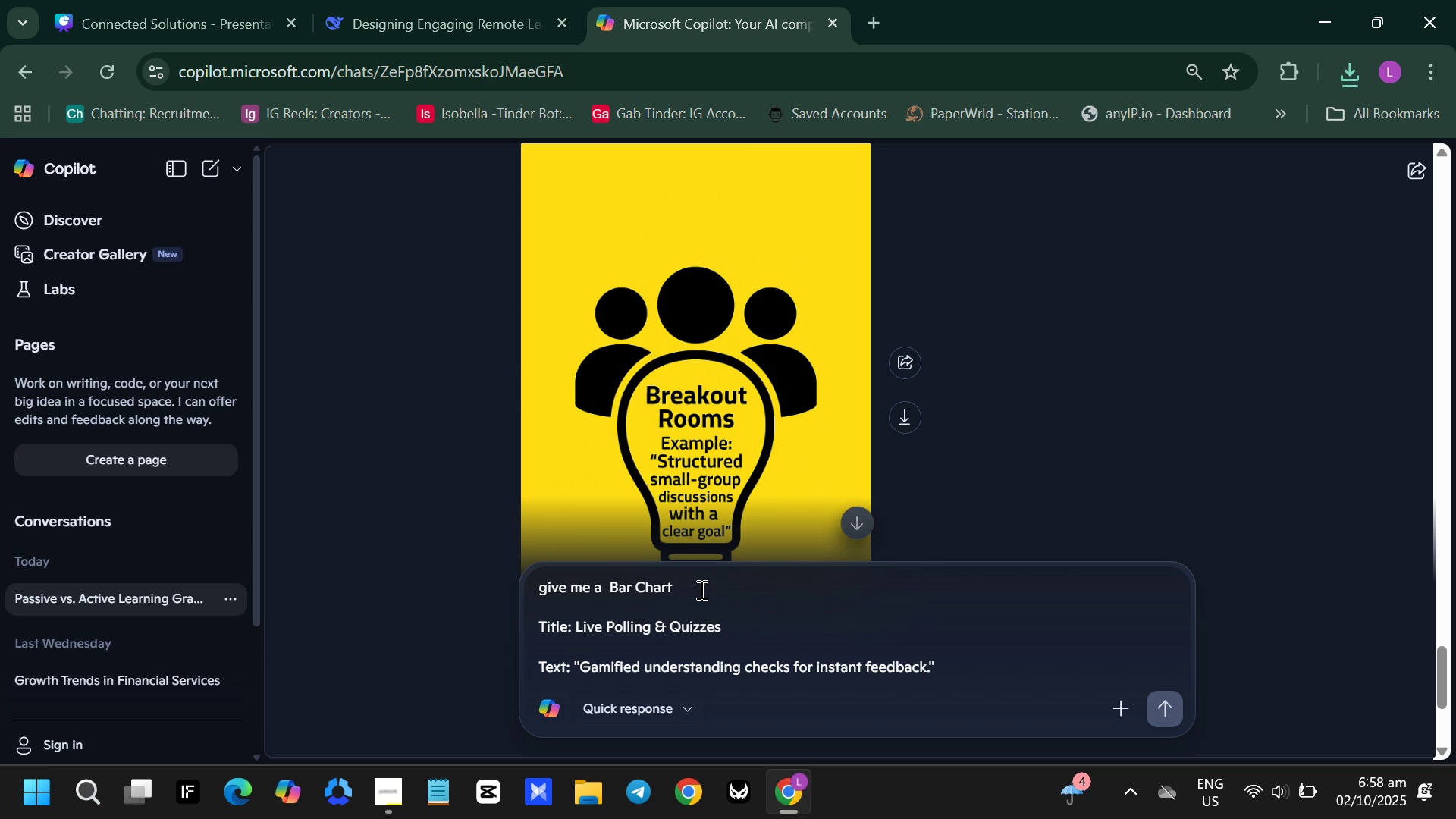 
key(Backspace)
 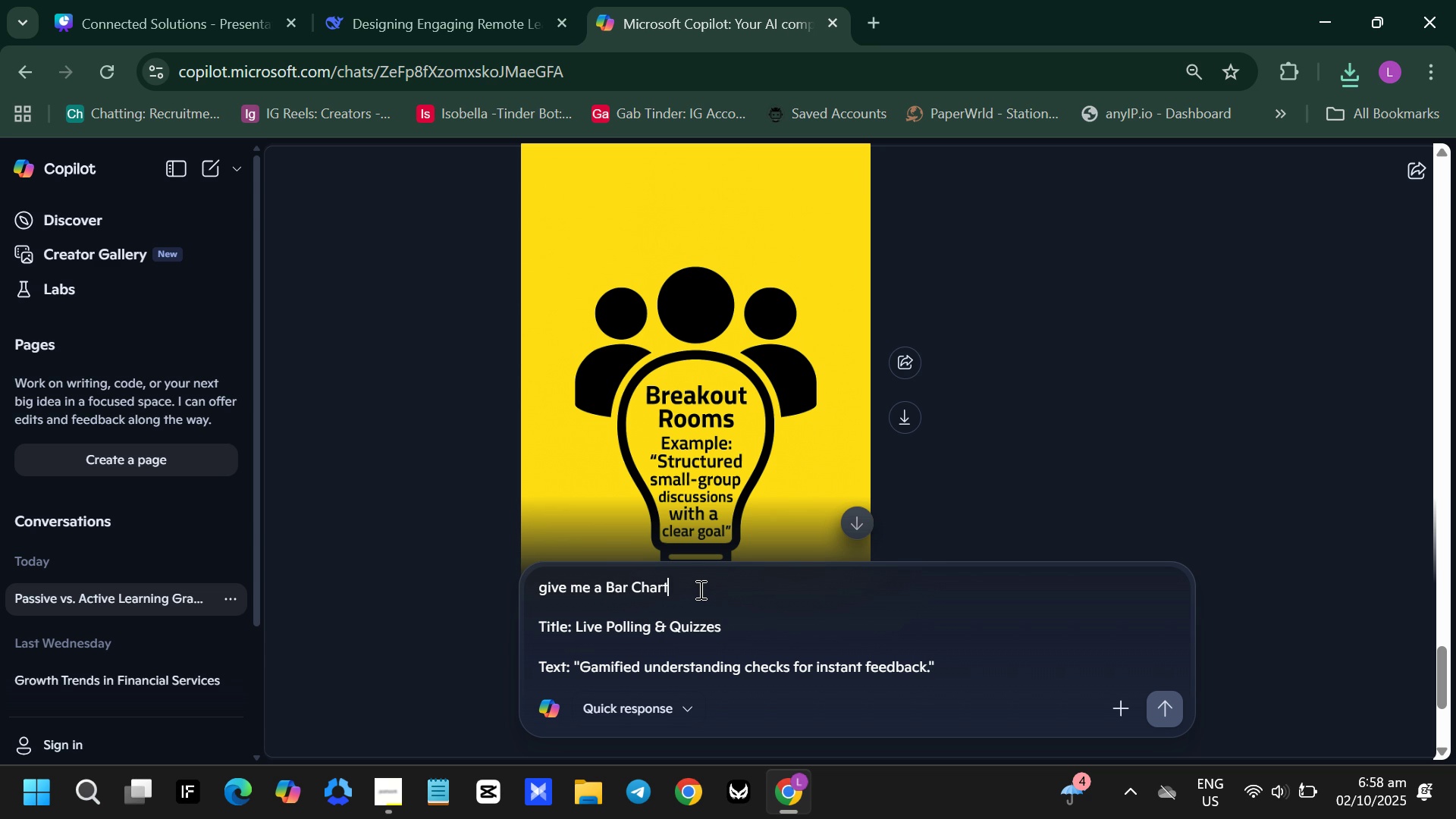 
left_click([699, 589])
 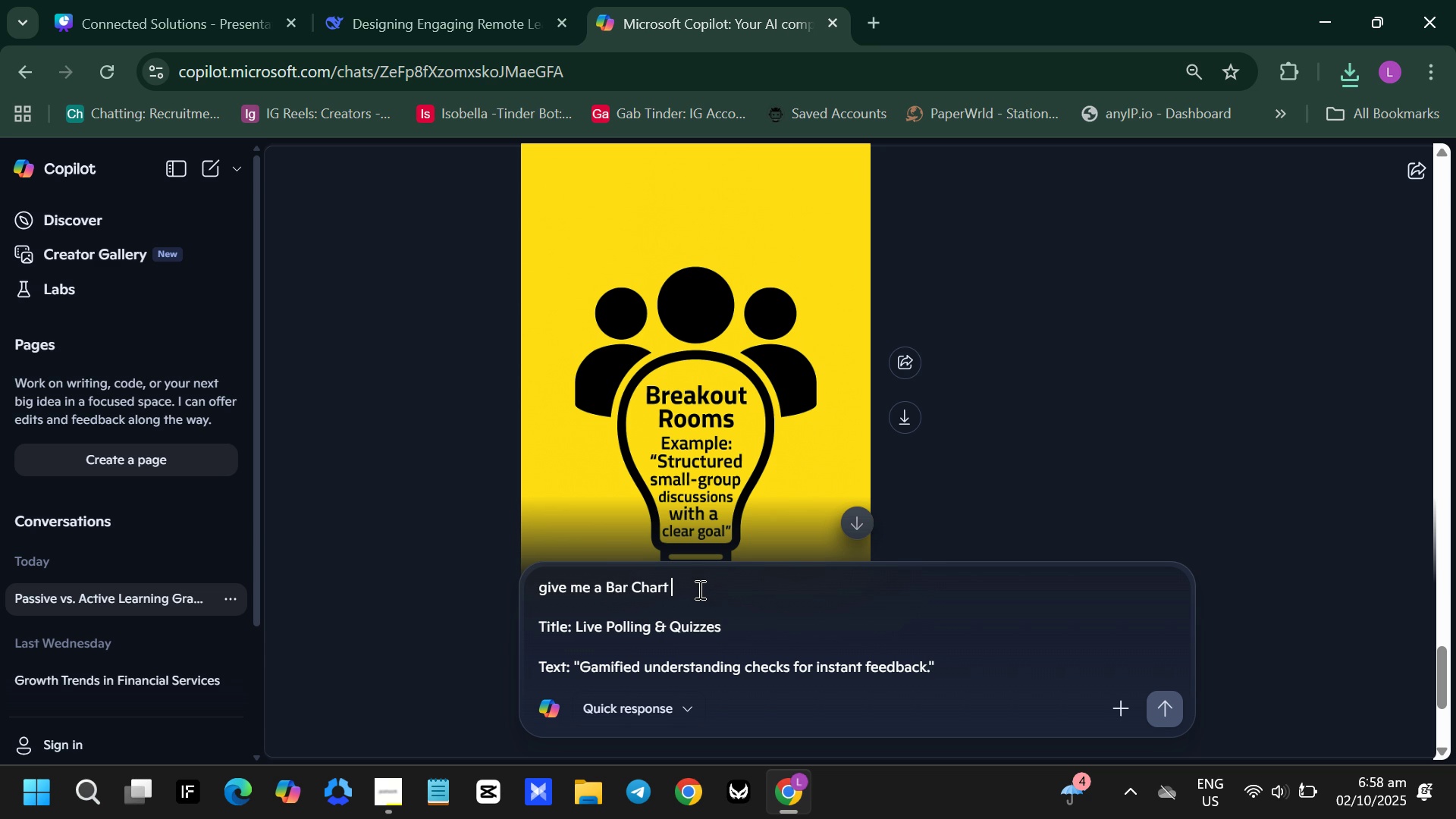 
type( icon with a gray background )